 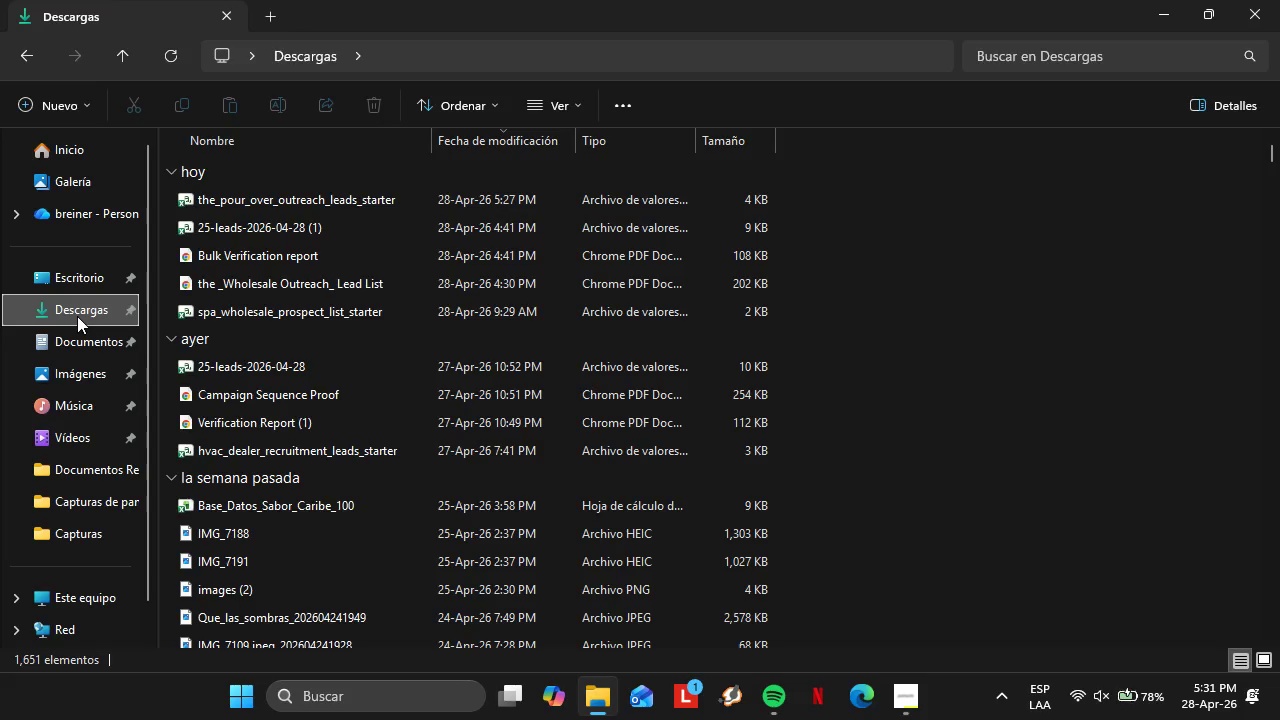 
left_click_drag(start_coordinate=[788, 317], to_coordinate=[531, 228])
 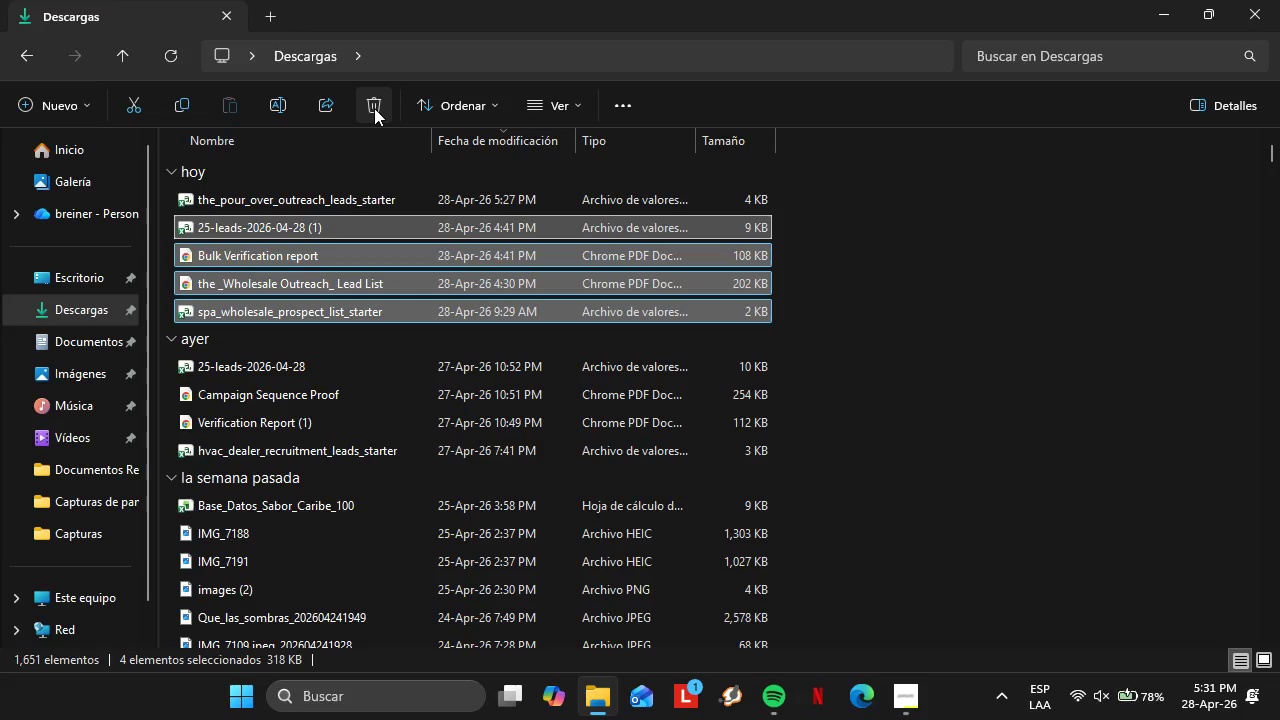 
left_click([374, 108])
 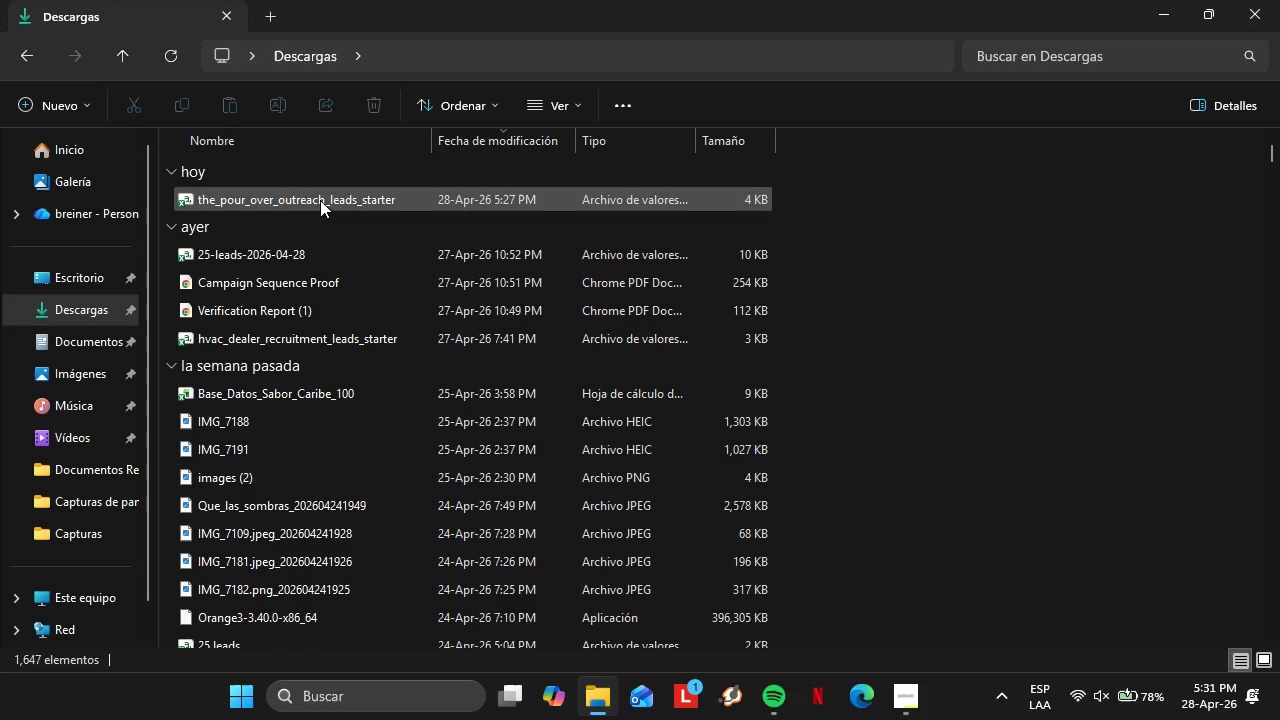 
double_click([319, 199])
 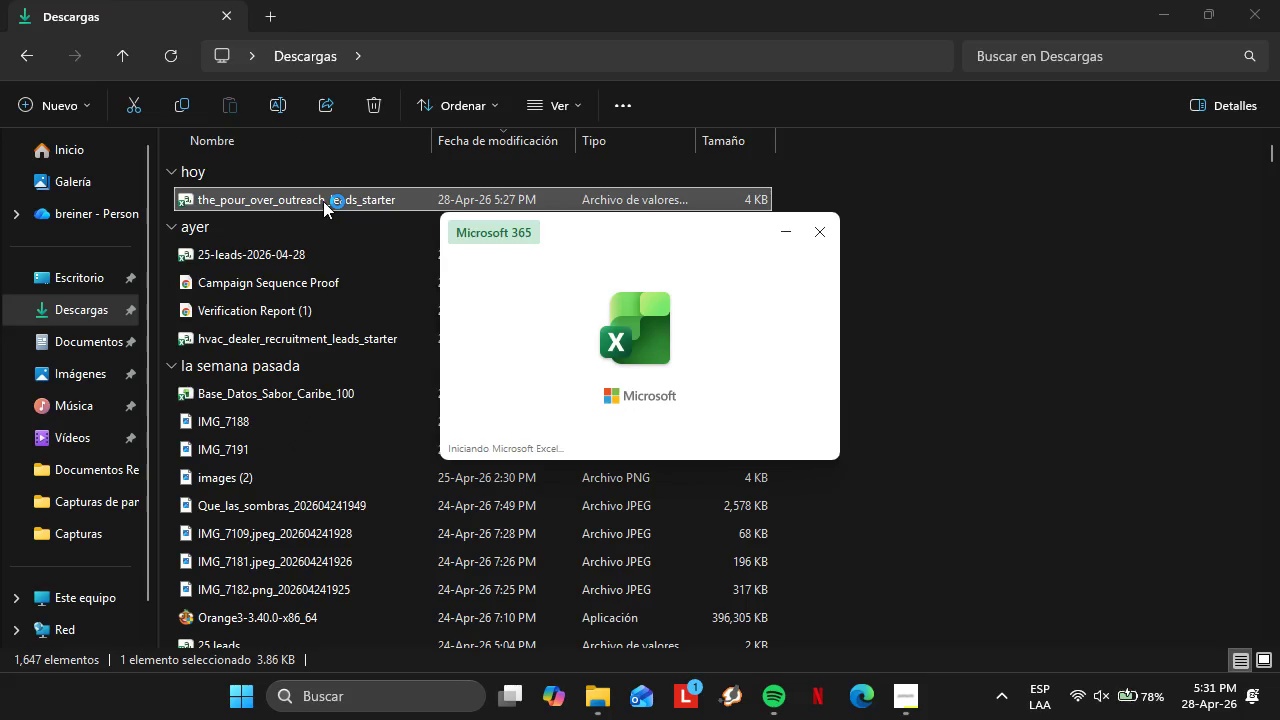 
wait(8.05)
 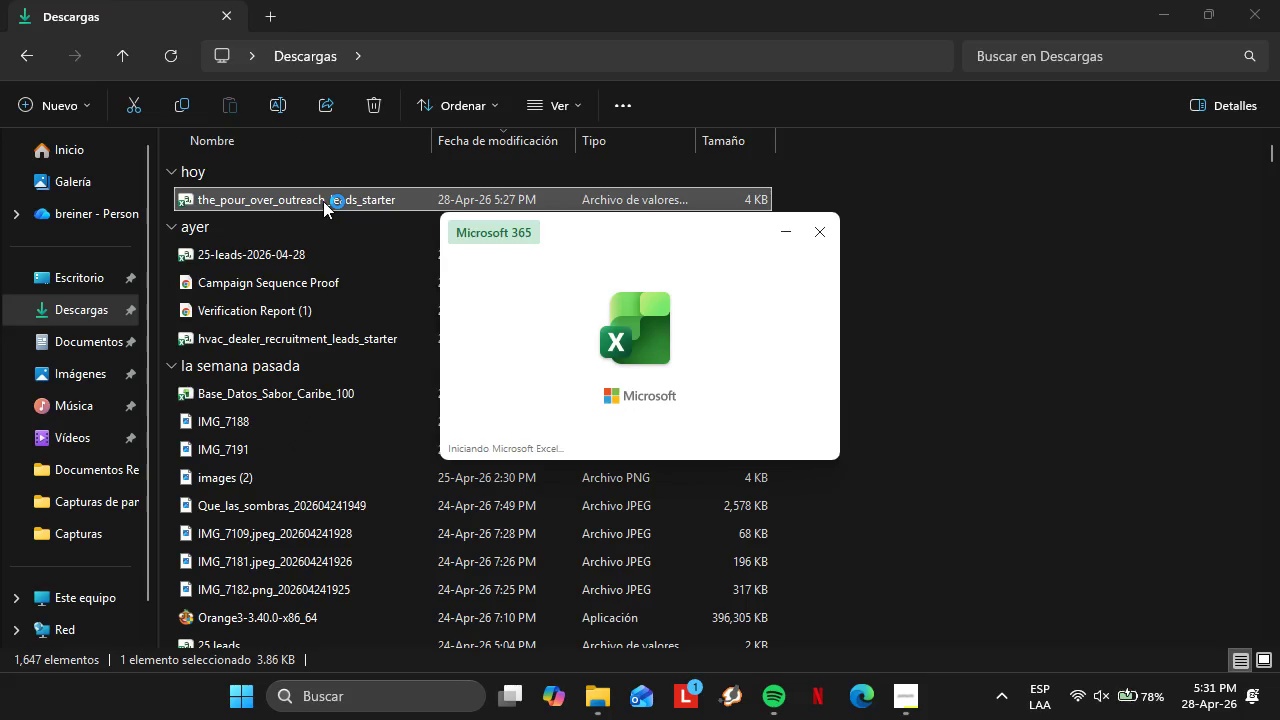 
double_click([105, 269])
 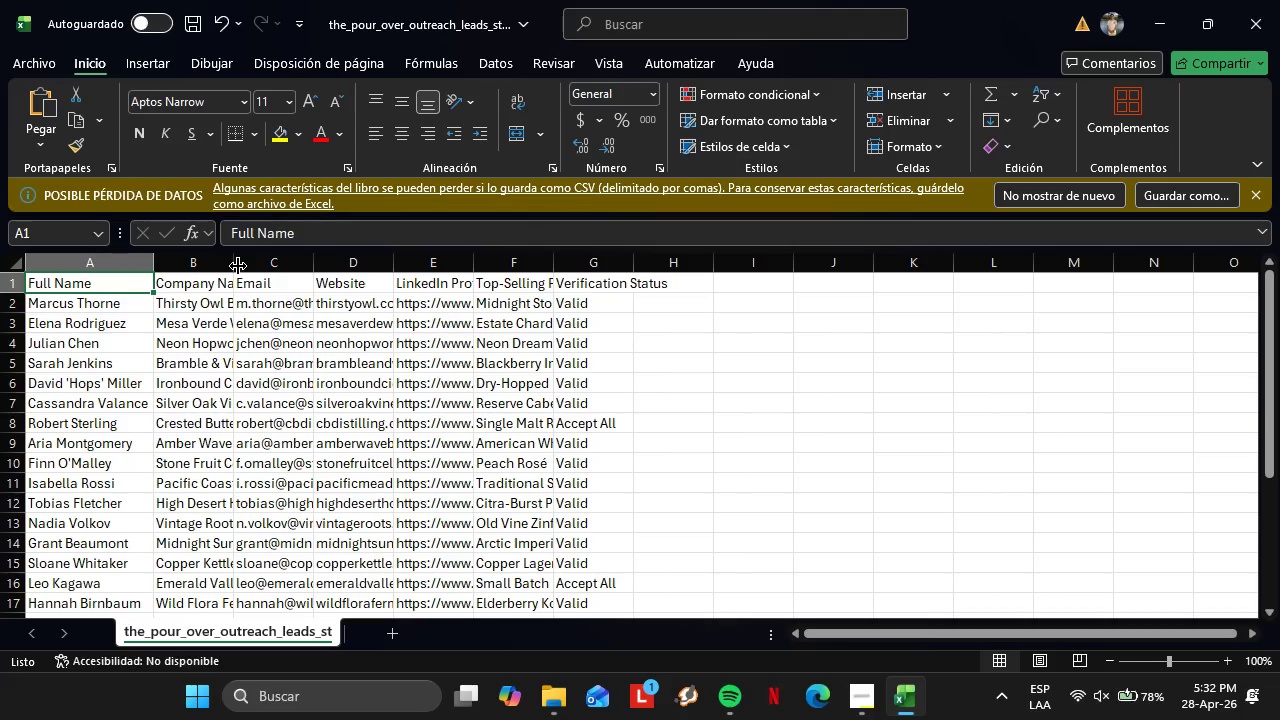 
double_click([238, 266])
 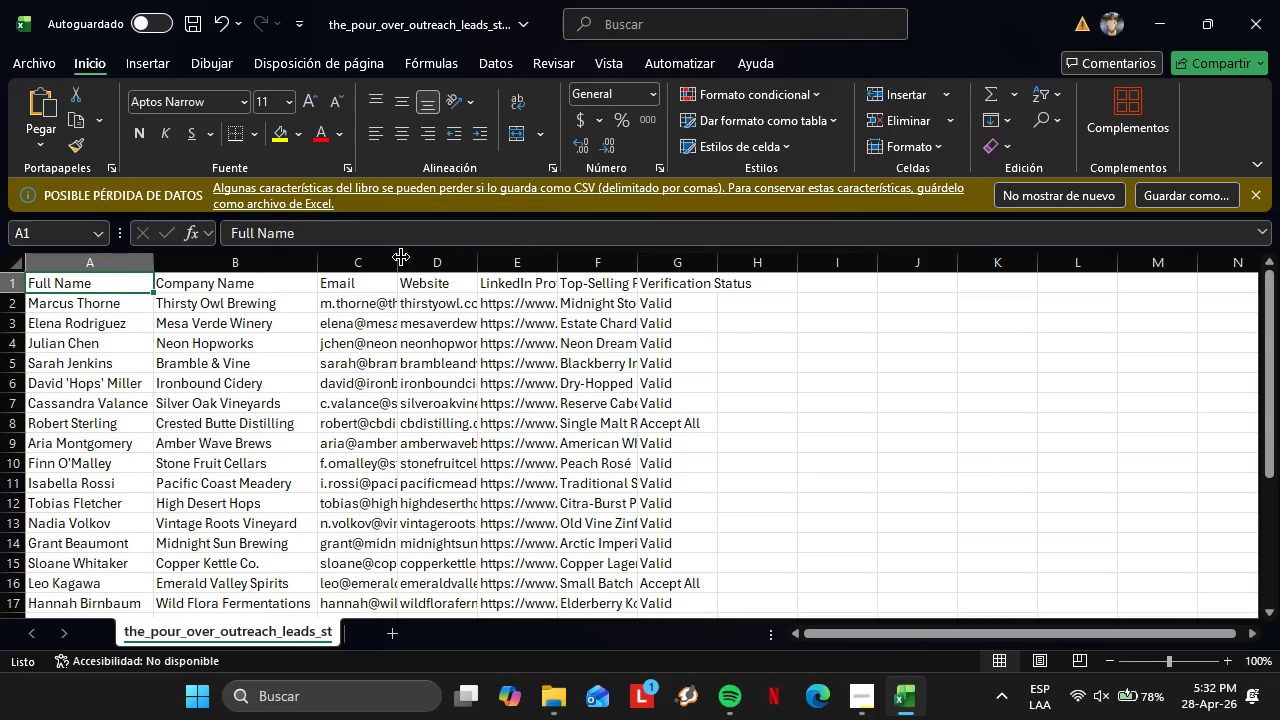 
double_click([401, 265])
 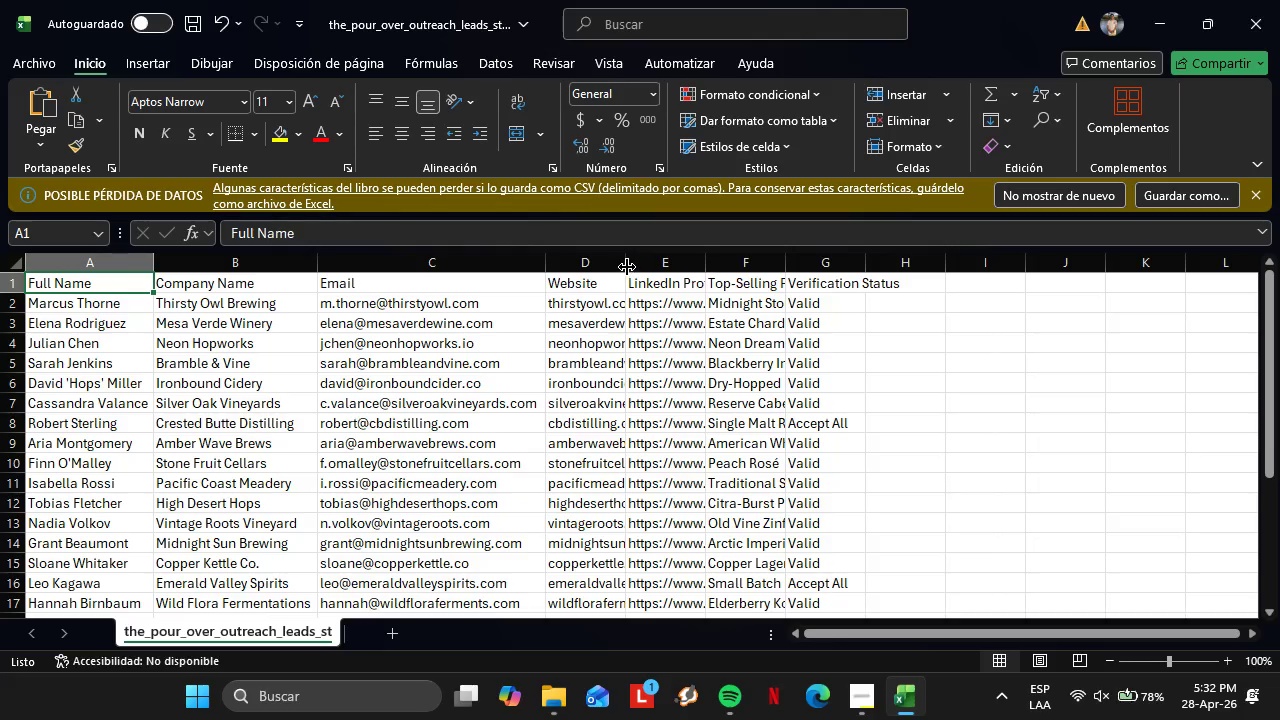 
double_click([627, 267])
 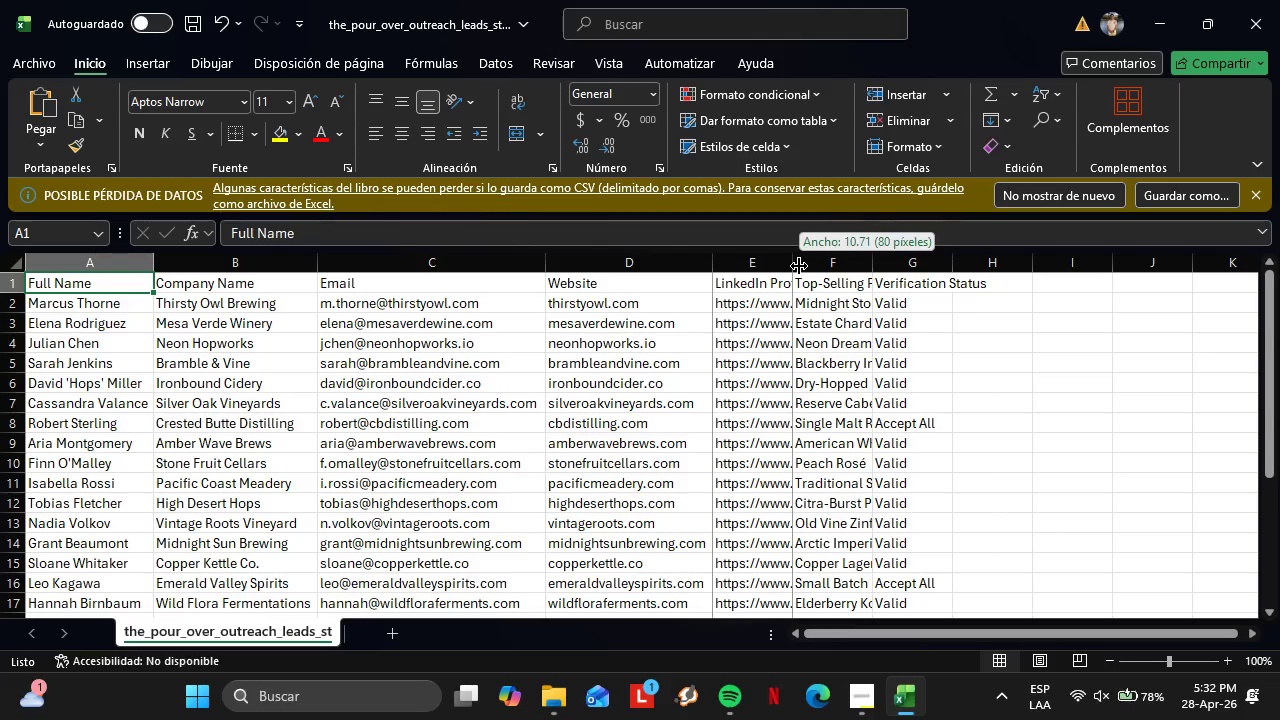 
double_click([799, 266])
 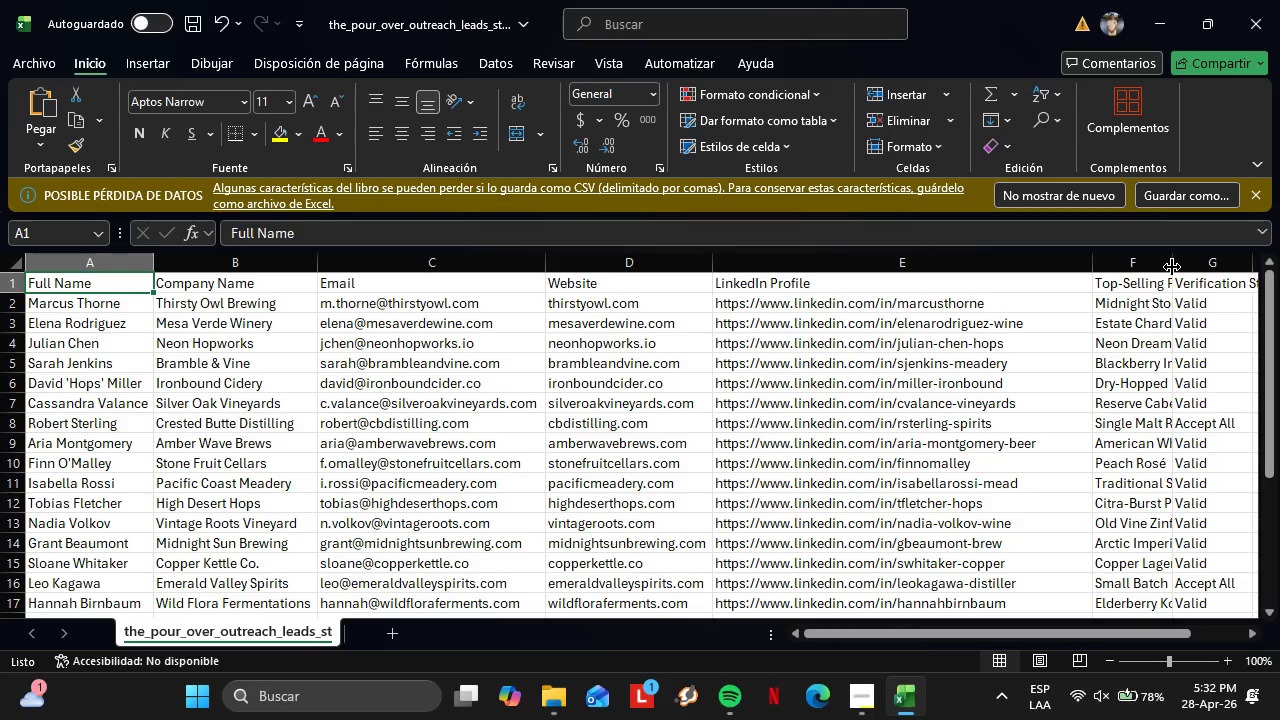 
double_click([1172, 267])
 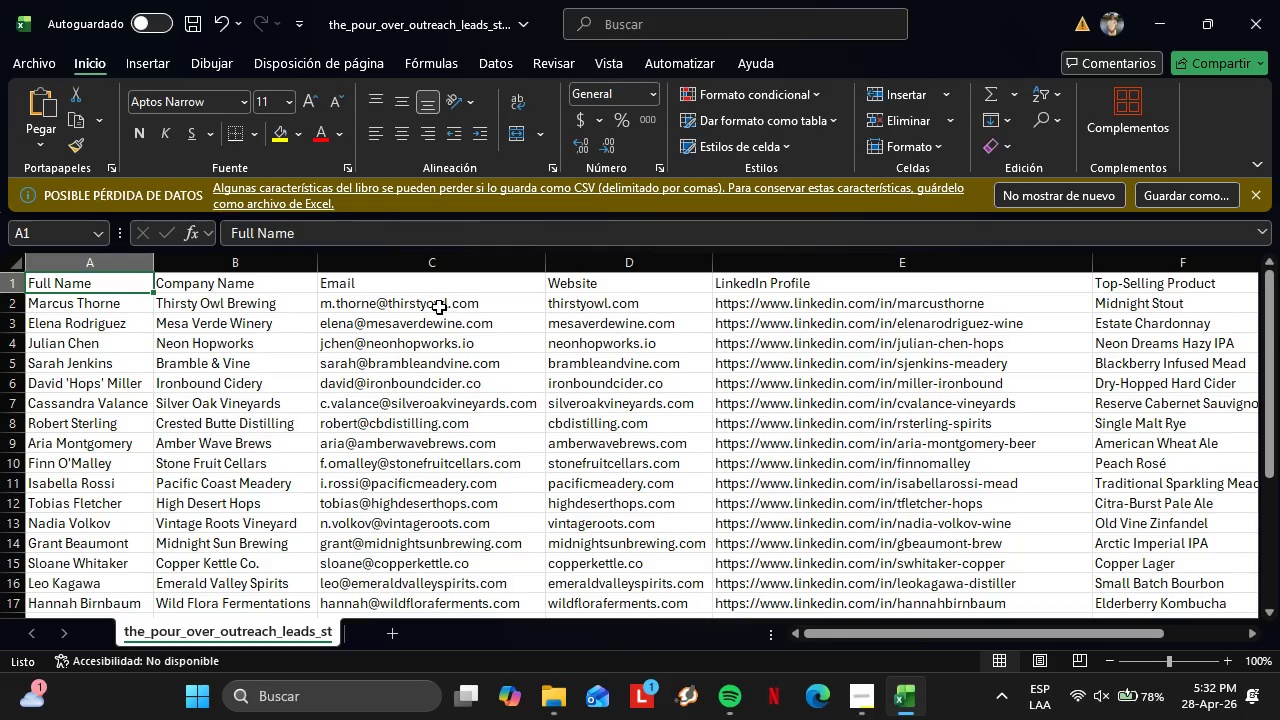 
wait(7.44)
 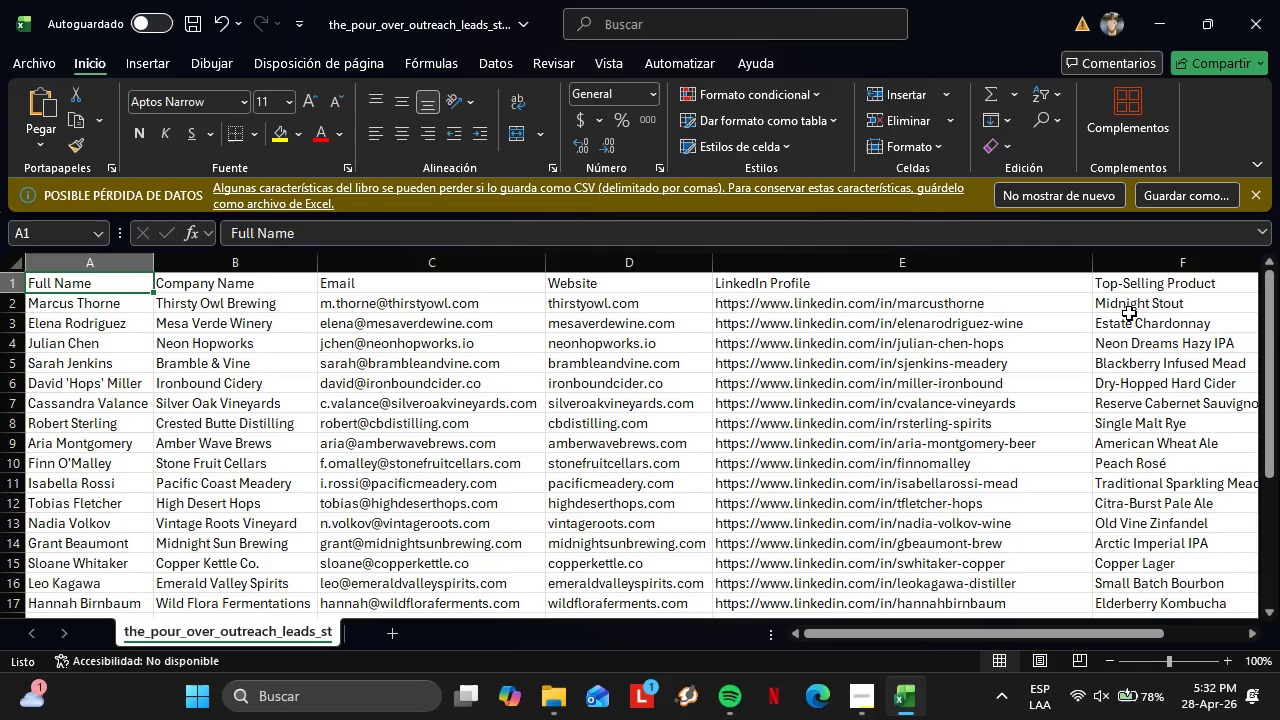 
key(Control+ControlLeft)
 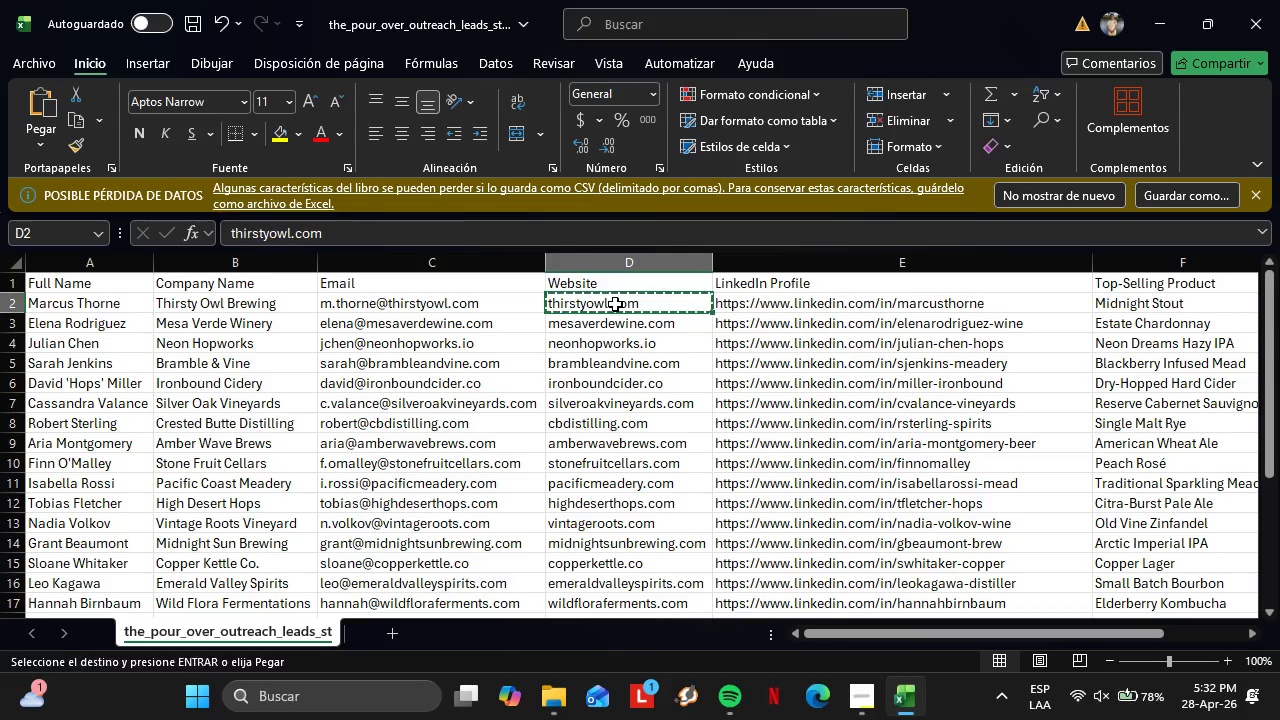 
key(Control+C)
 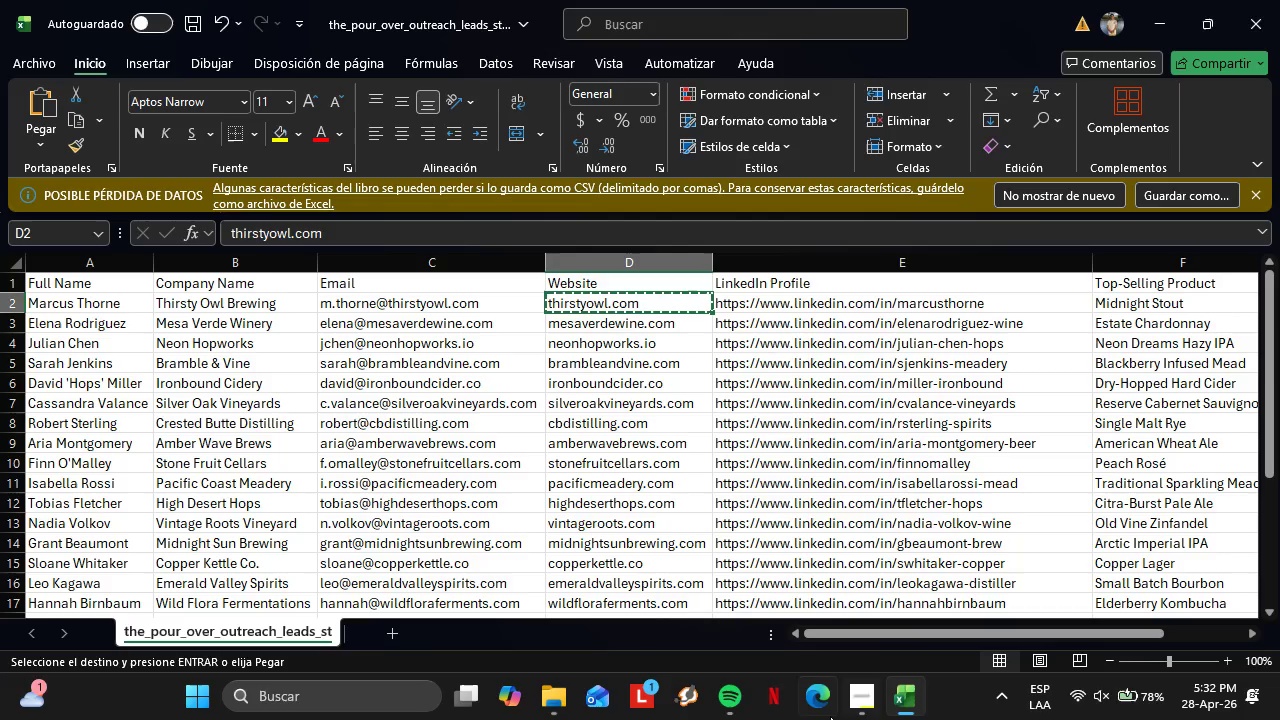 
left_click([858, 702])